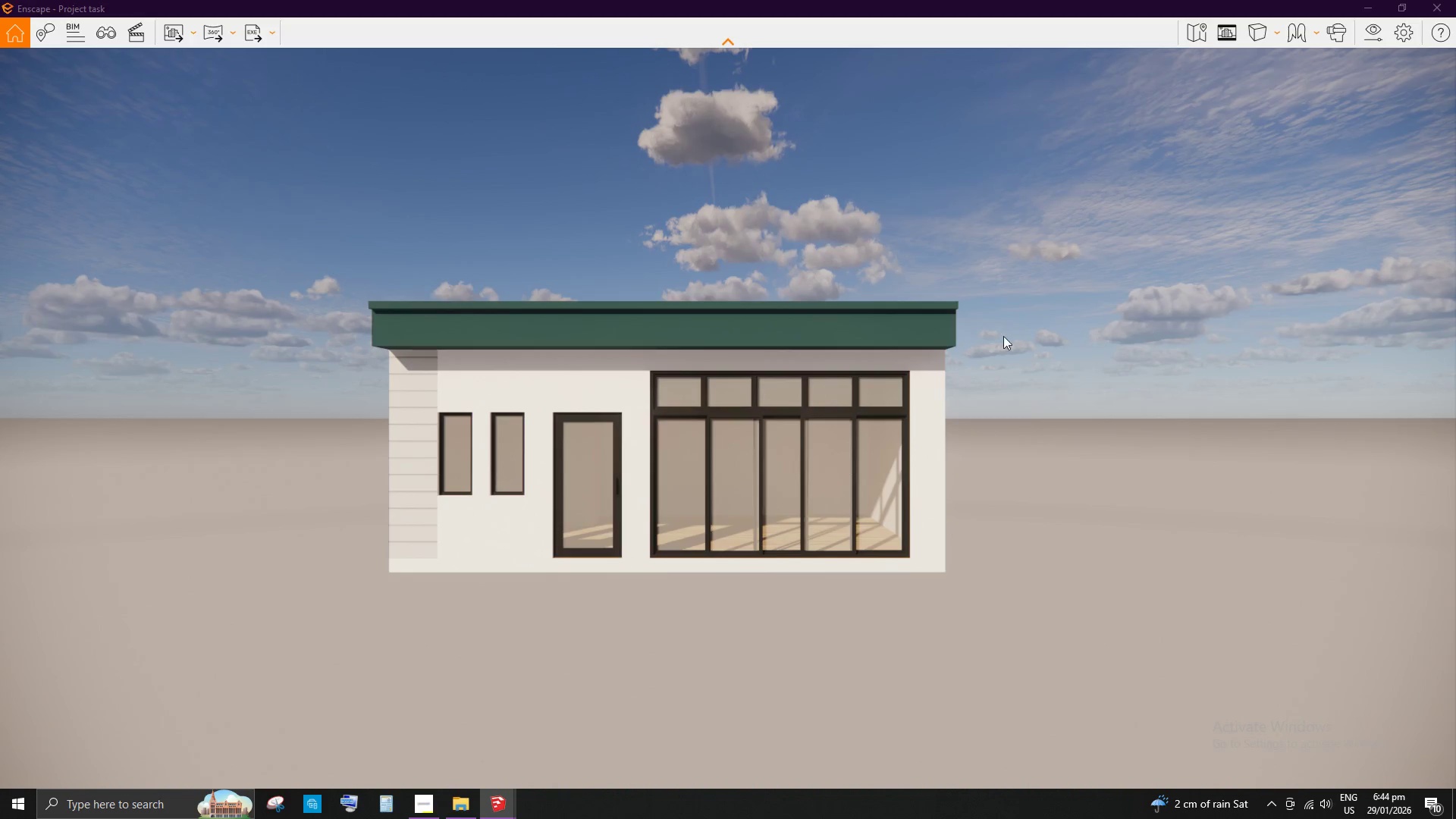 
wait(5.37)
 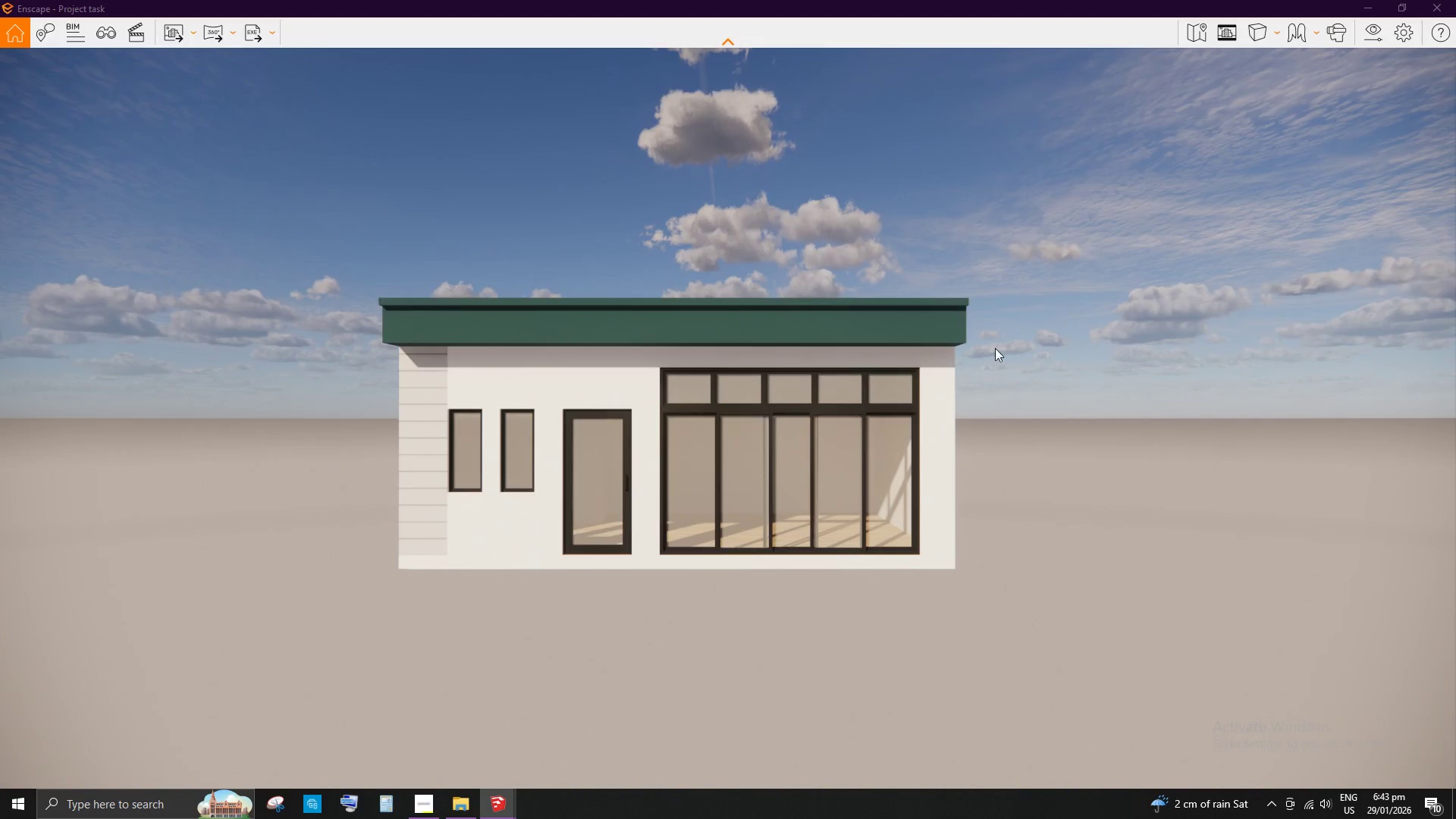 
left_click([1258, 36])
 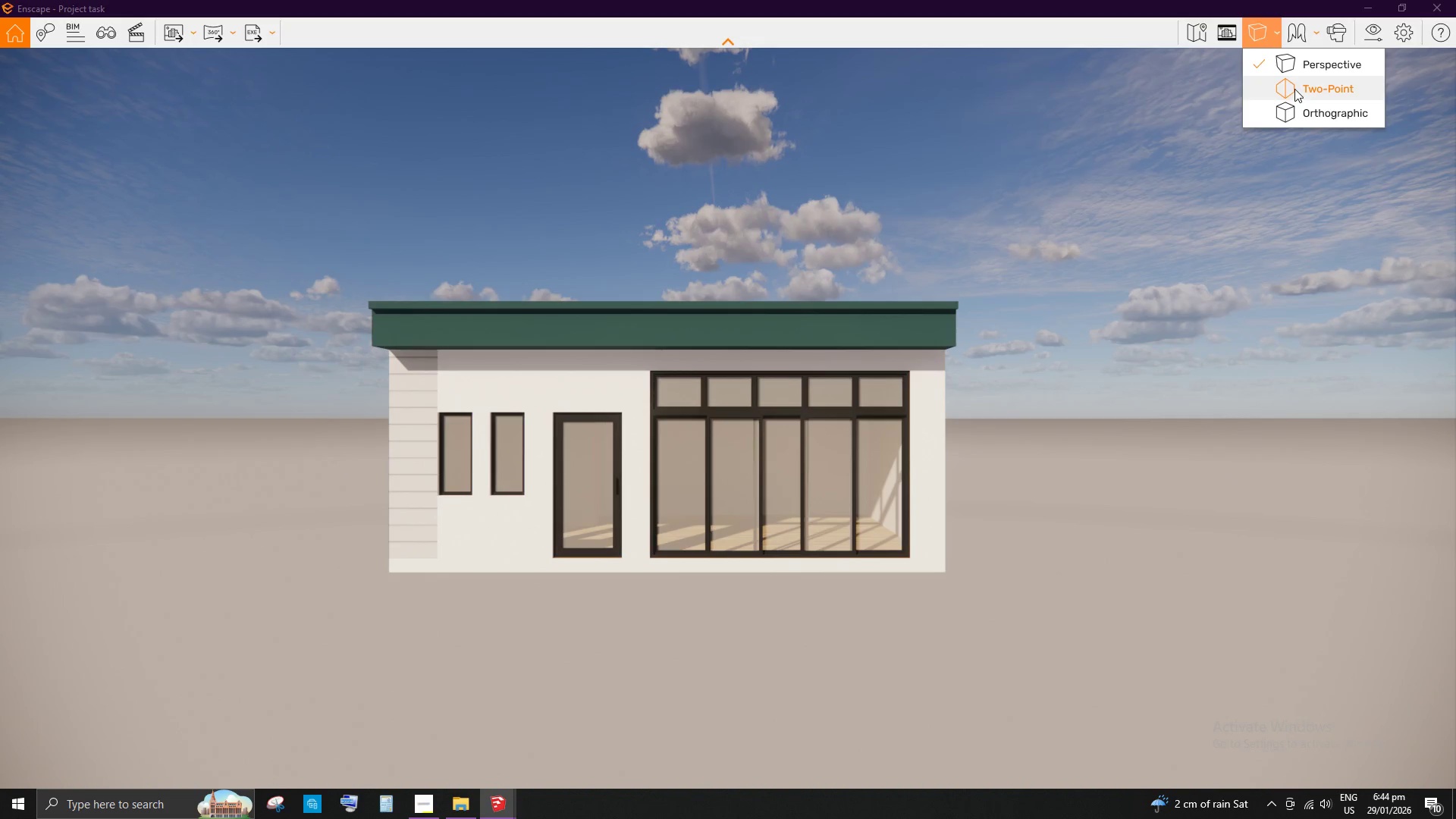 
left_click([1294, 67])
 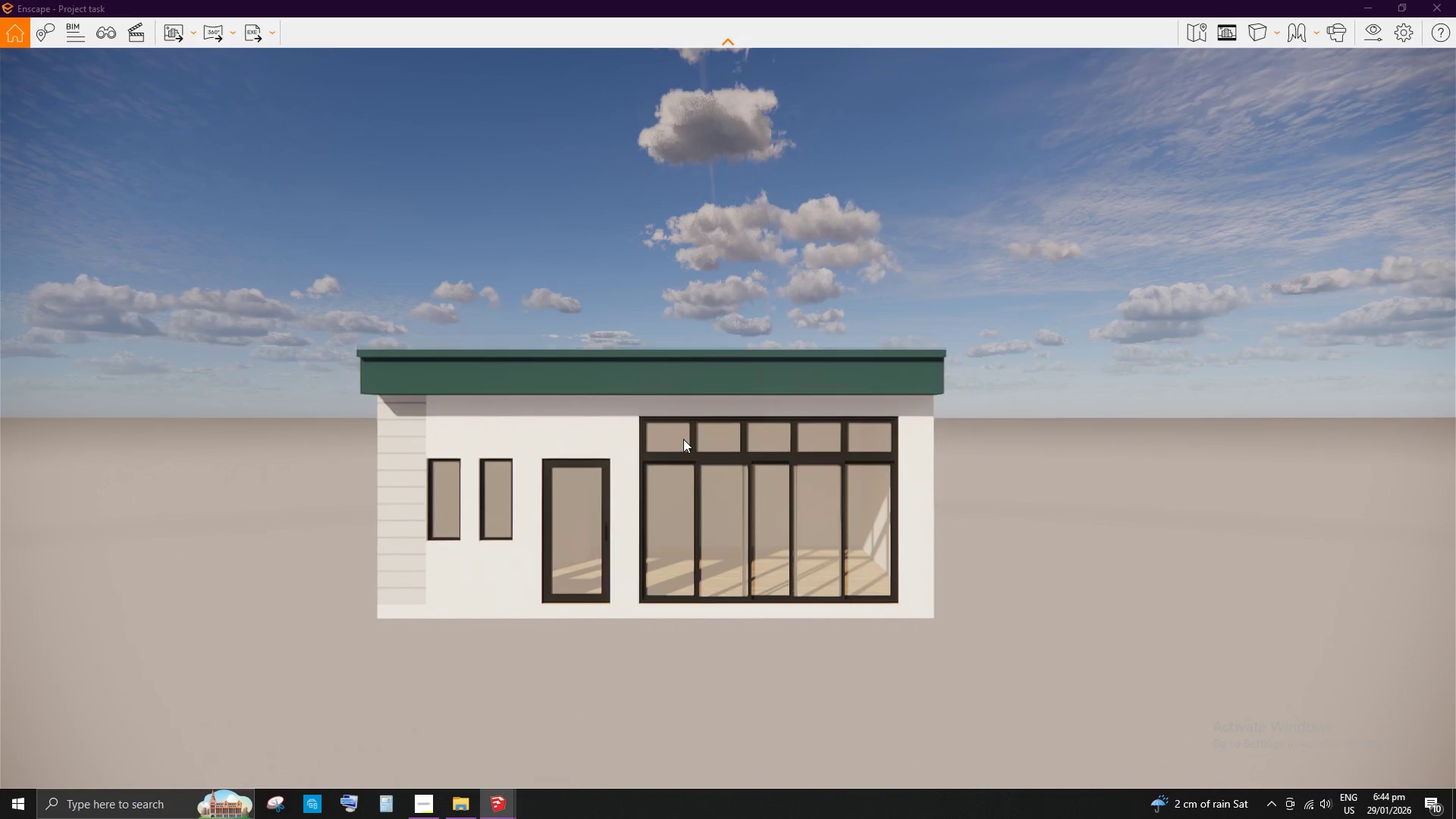 
scroll: coordinate [821, 275], scroll_direction: down, amount: 6.0
 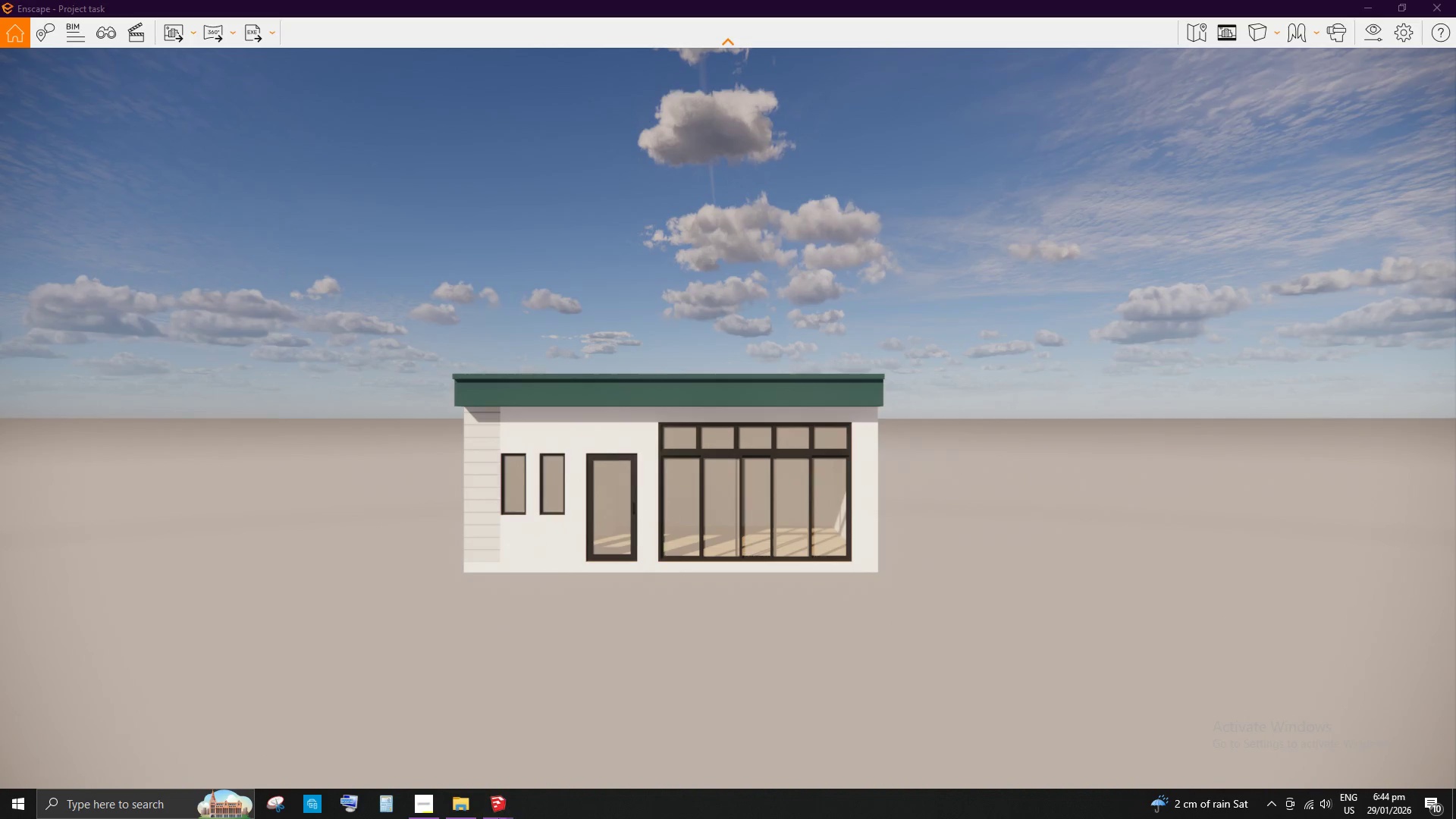 
middle_click([836, 463])
 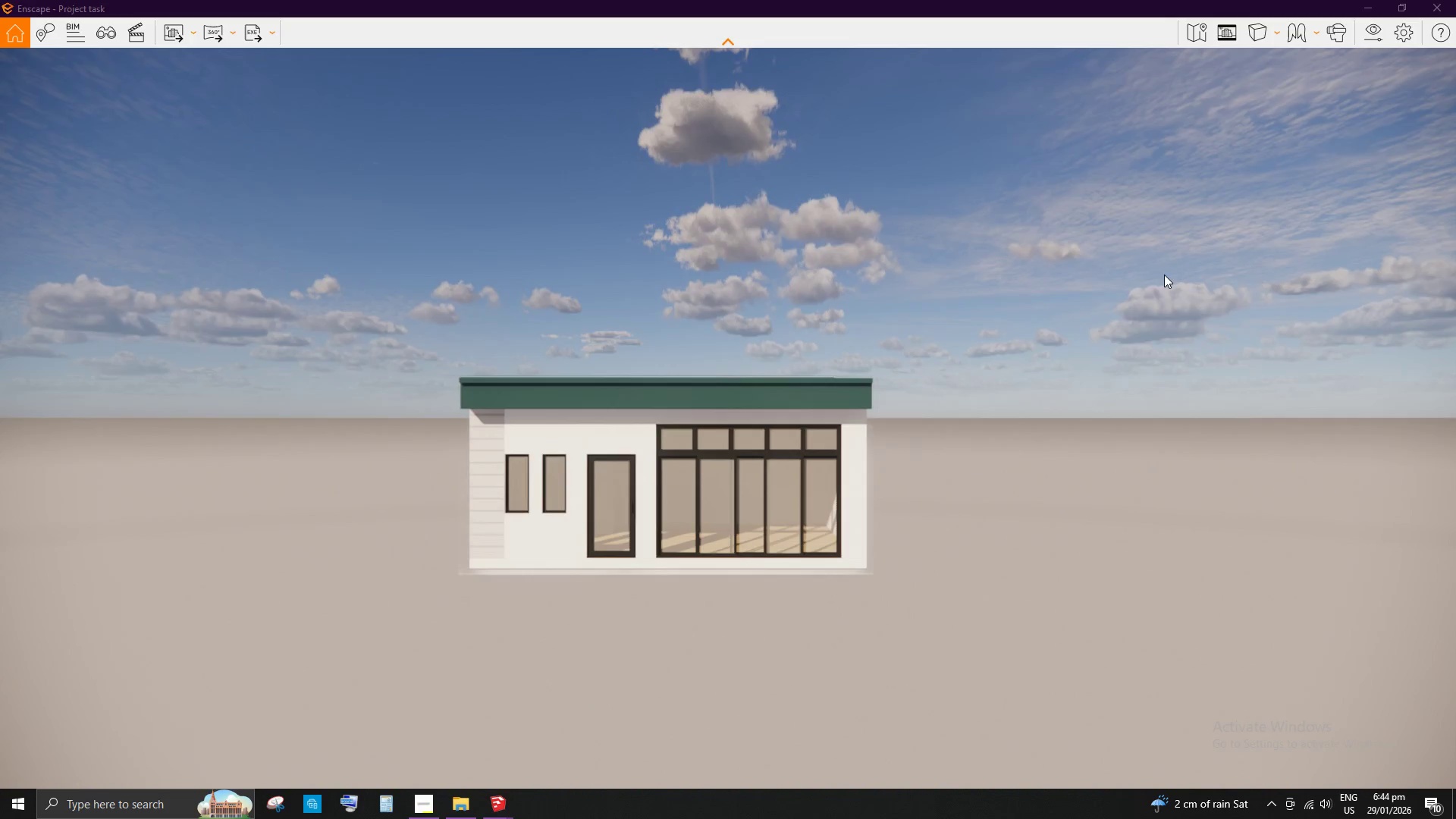 
scroll: coordinate [958, 394], scroll_direction: down, amount: 1.0
 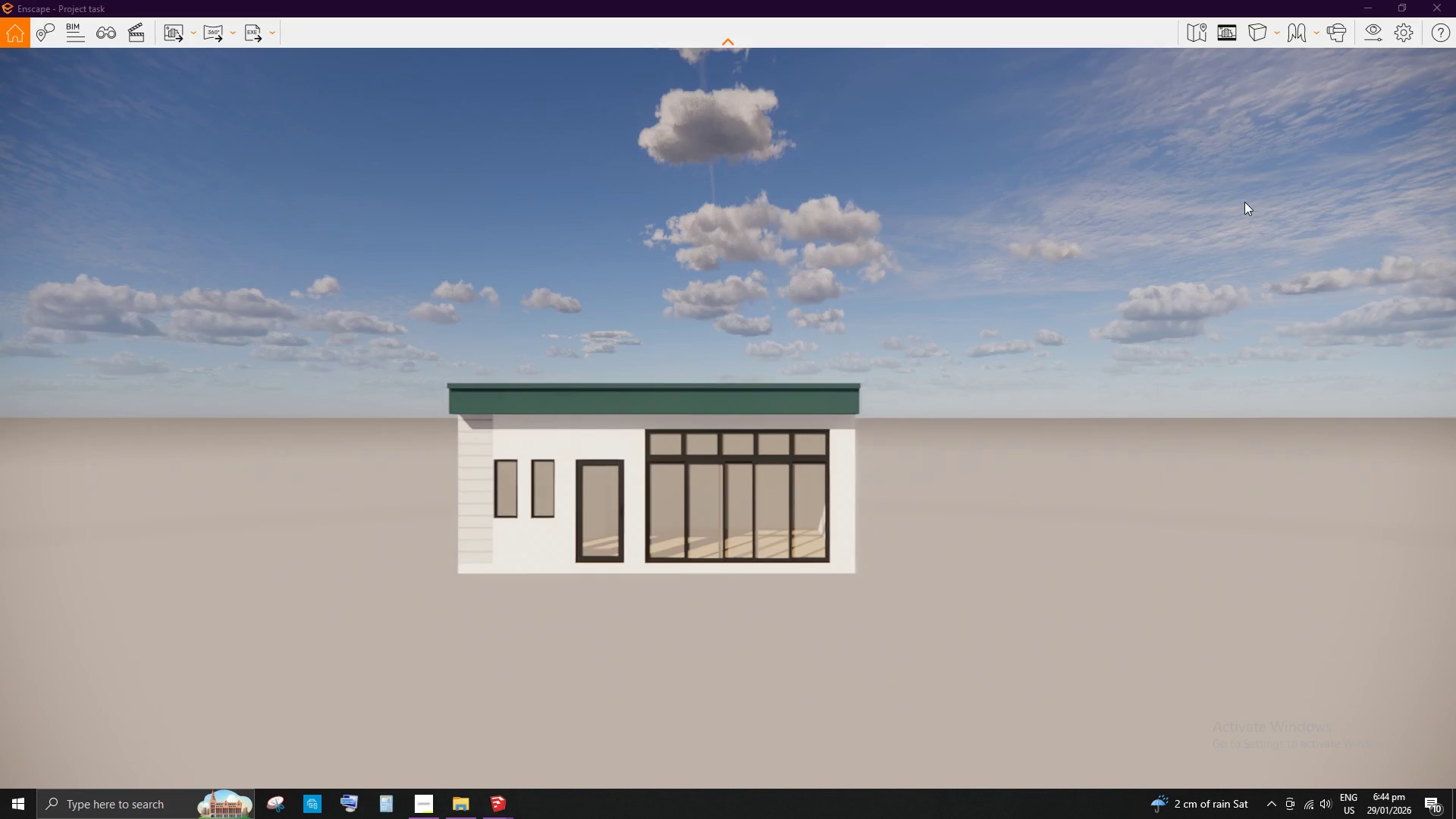 
middle_click([1244, 202])
 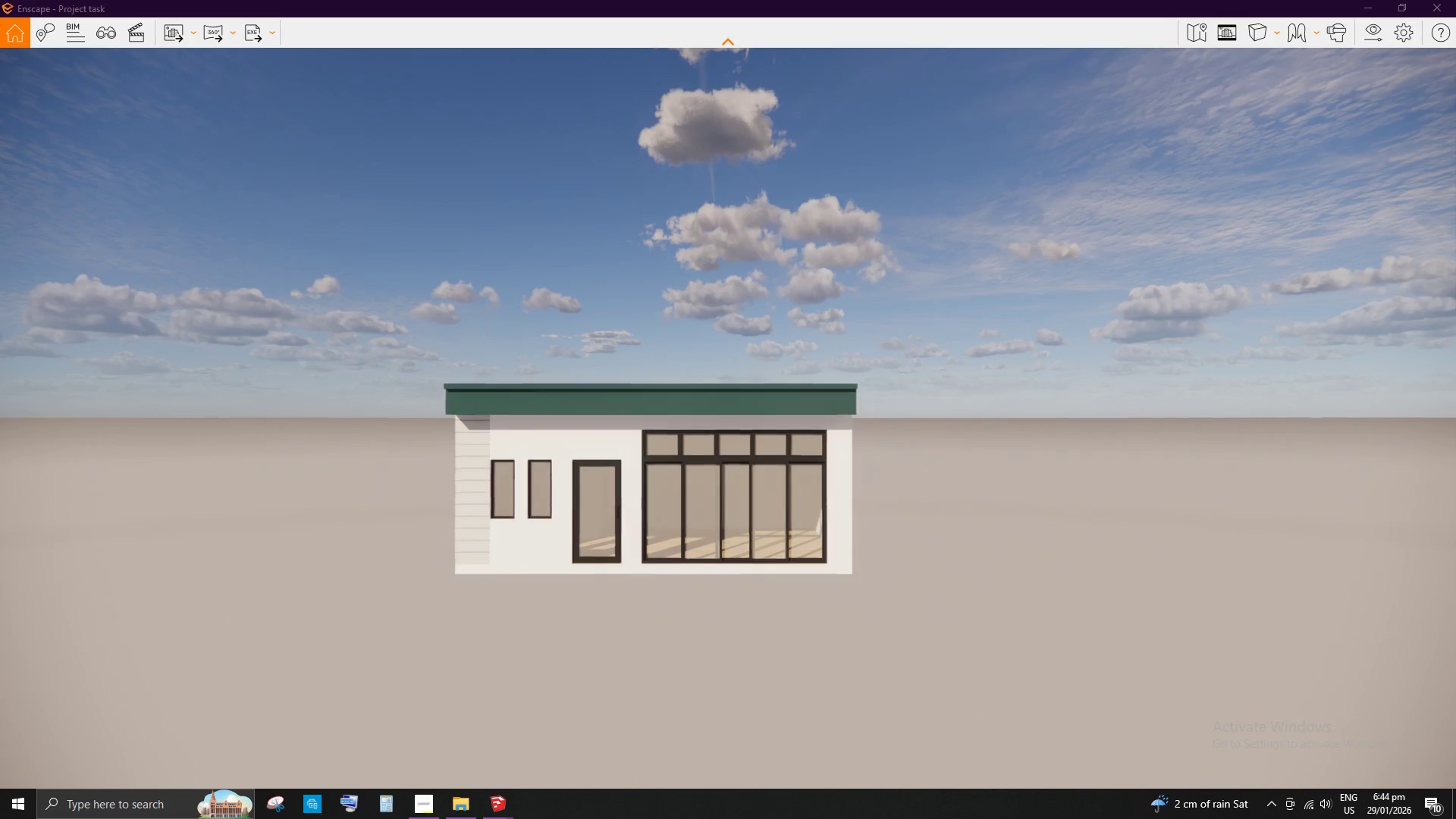 
right_click([793, 496])
 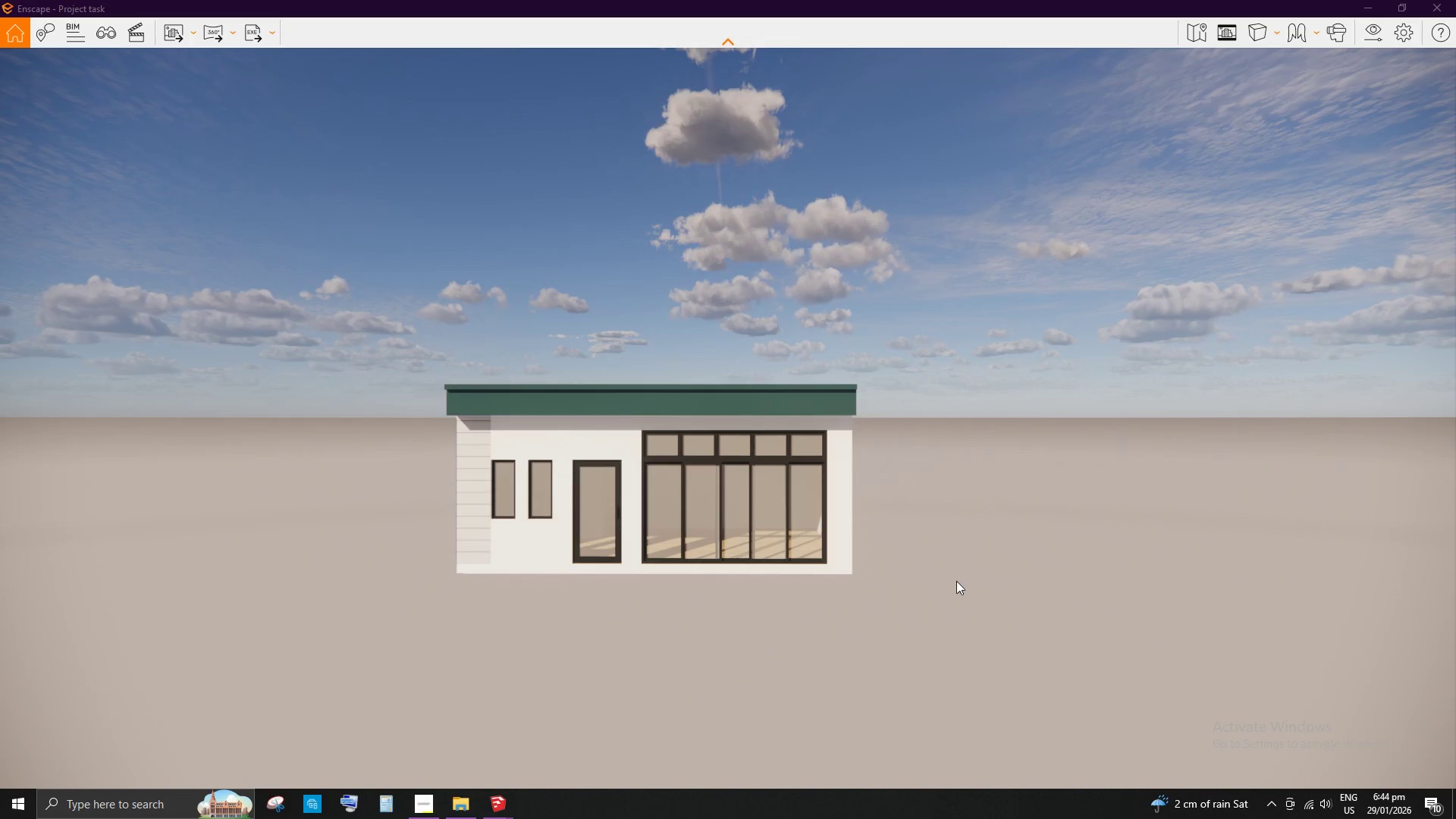 
right_click([1087, 537])
 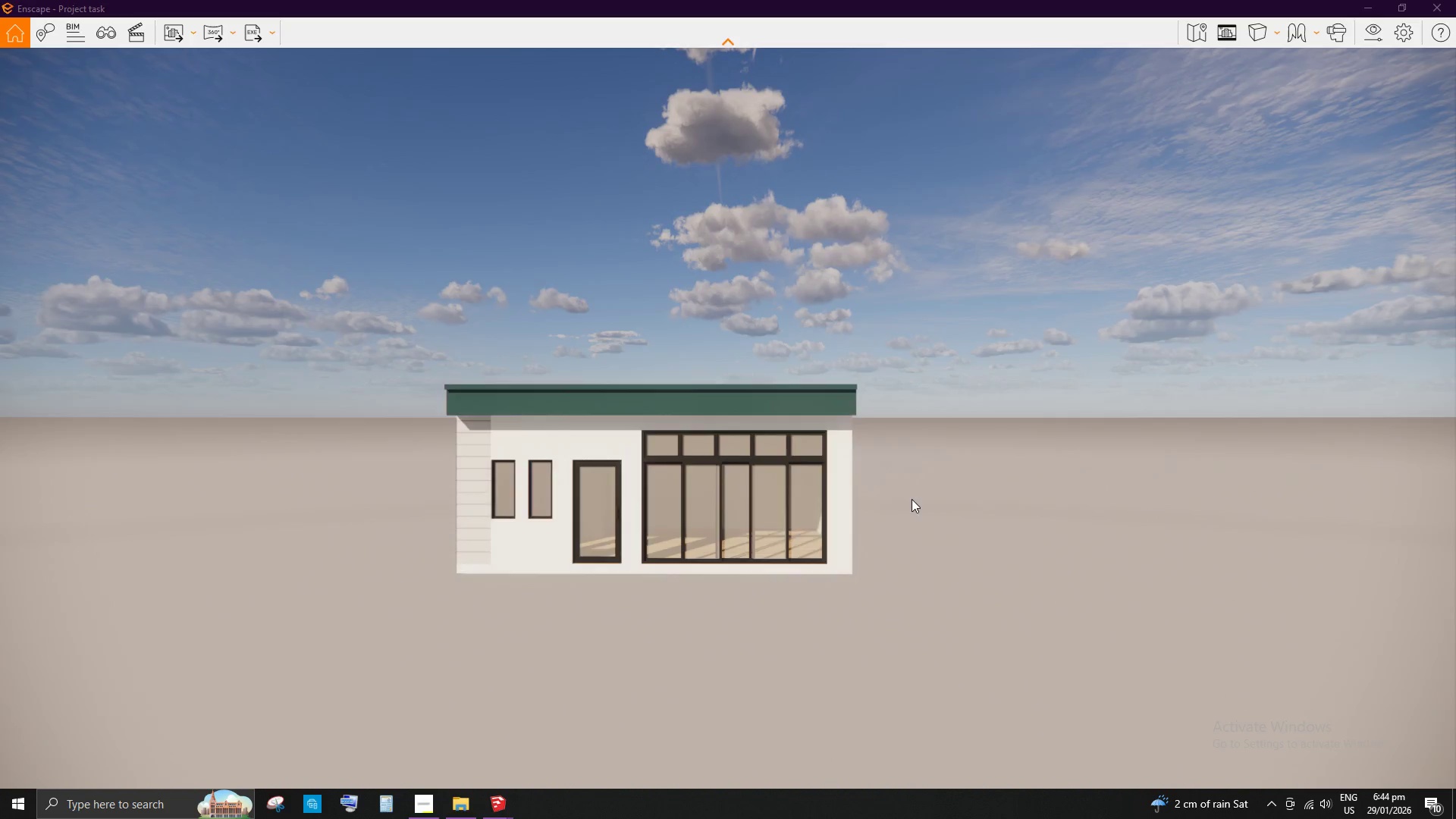 
scroll: coordinate [531, 475], scroll_direction: up, amount: 9.0
 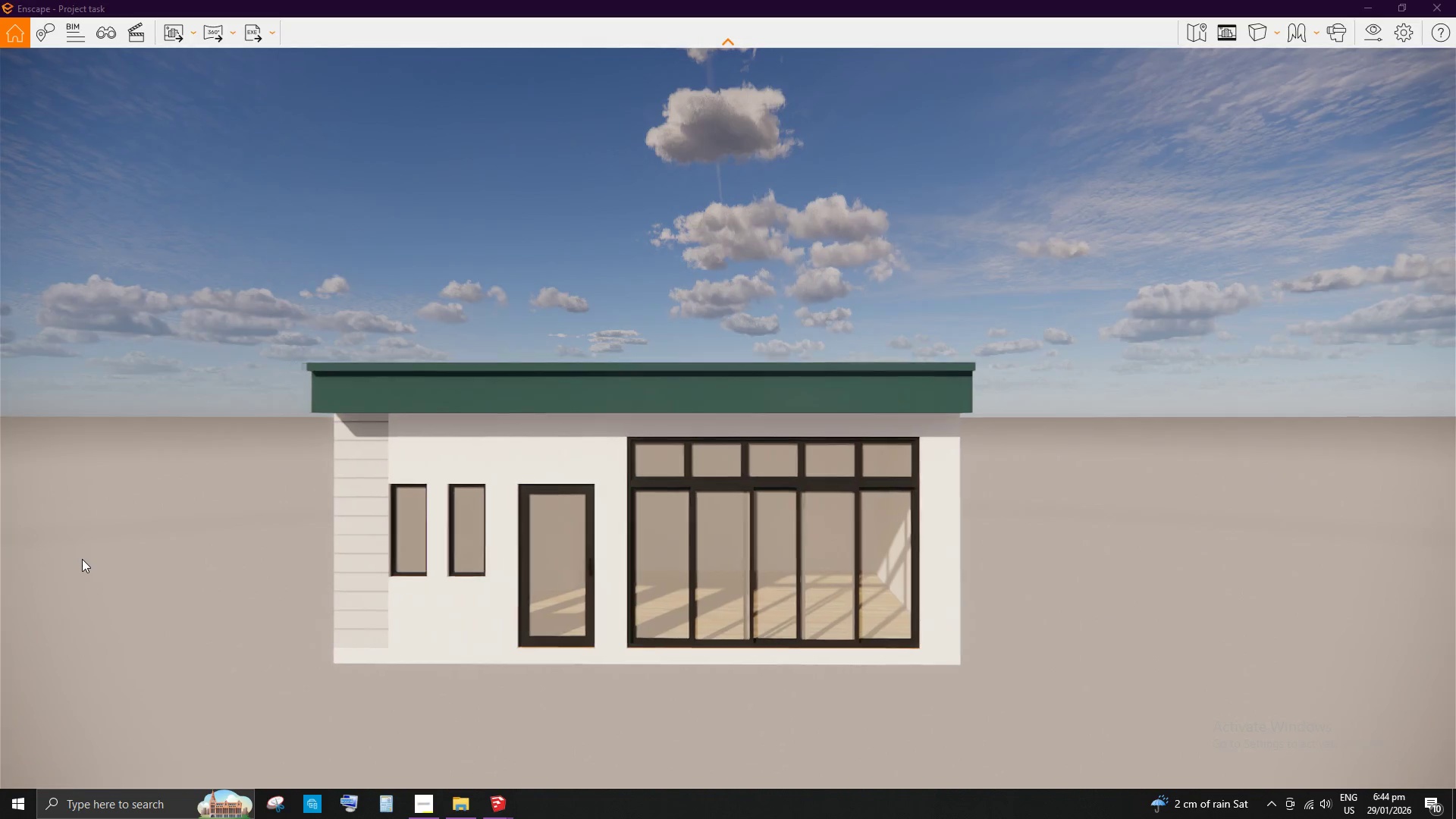 
middle_click([82, 559])
 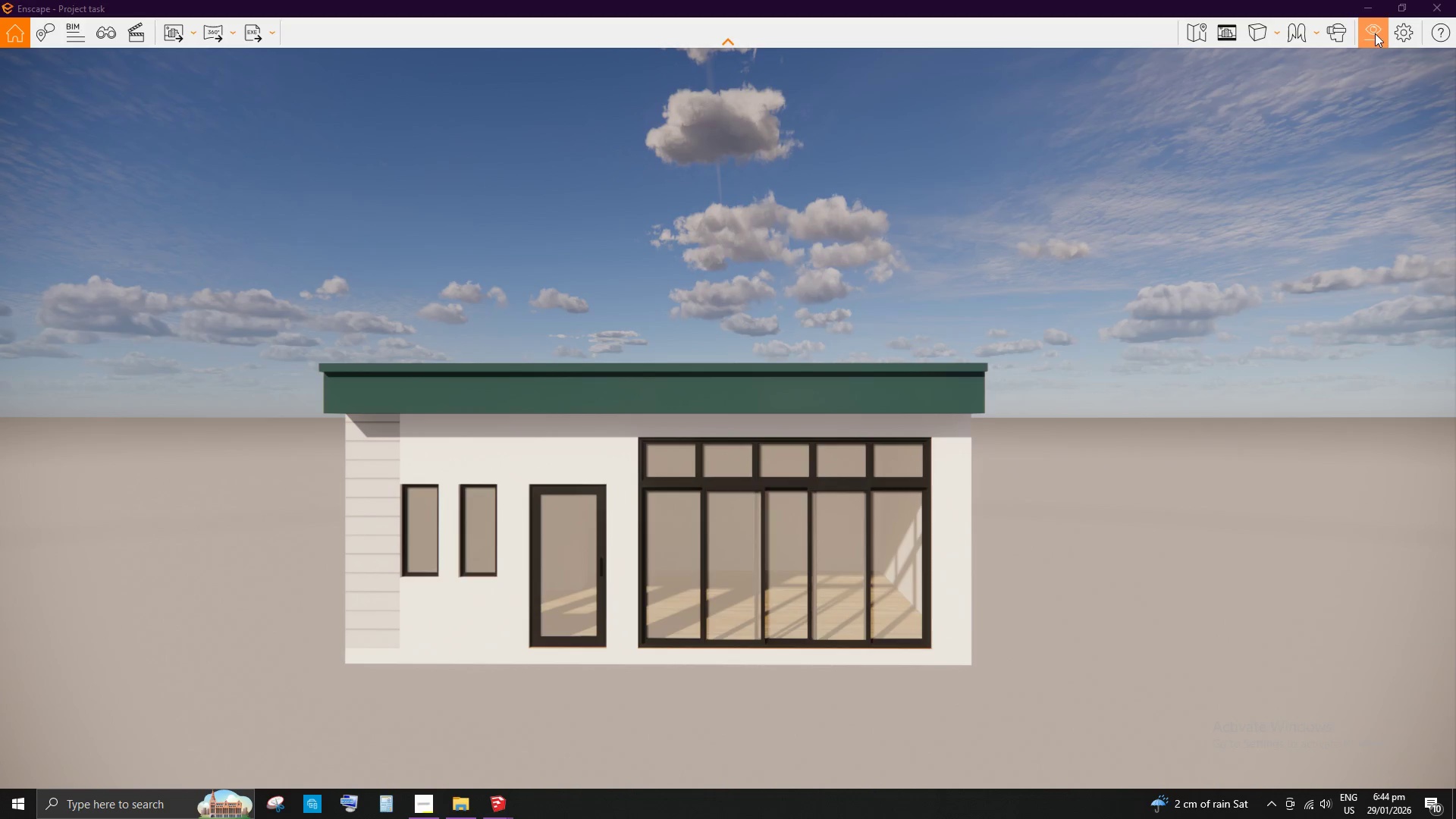 
mouse_move([1356, 55])
 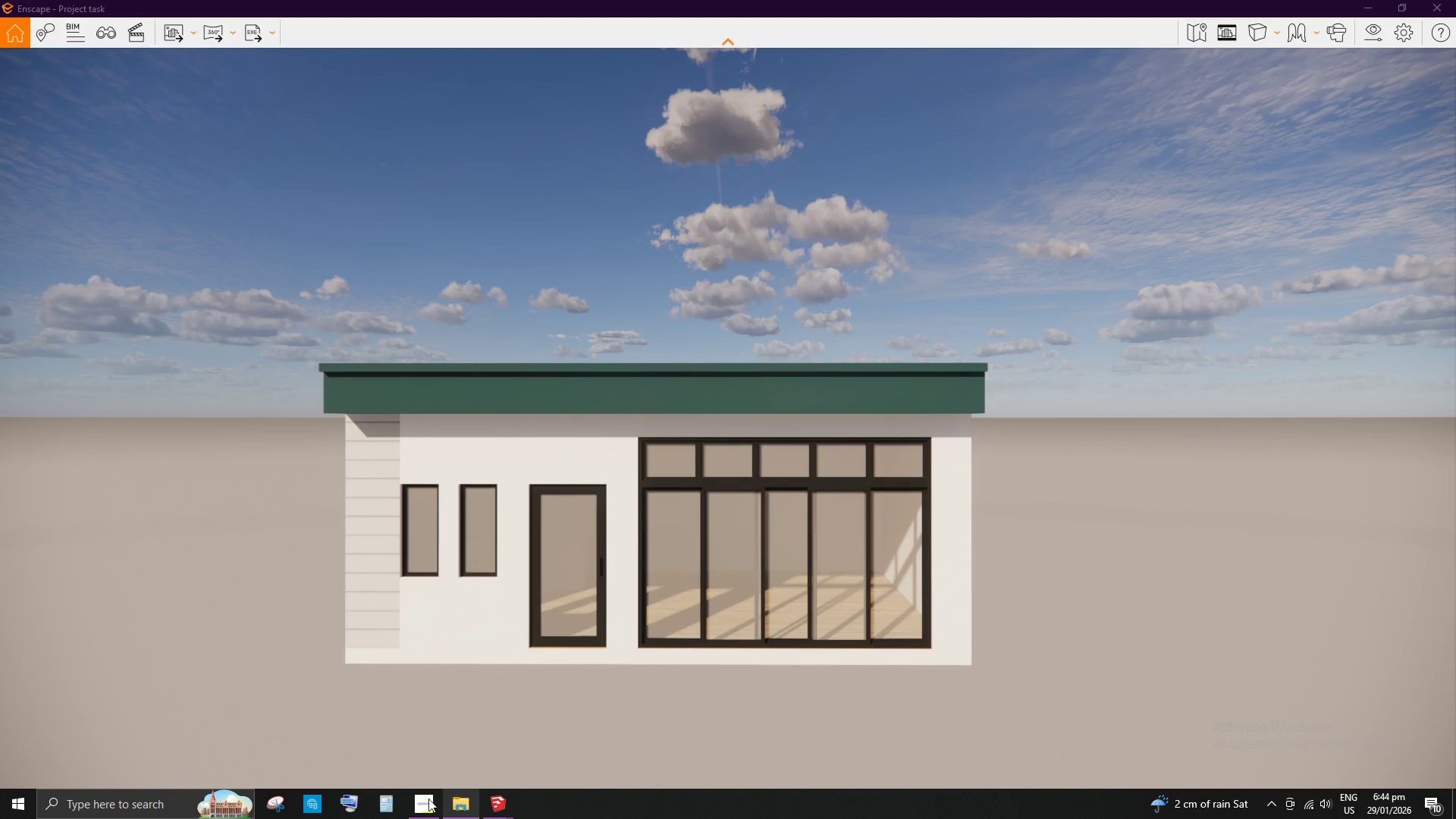 
left_click([425, 802])